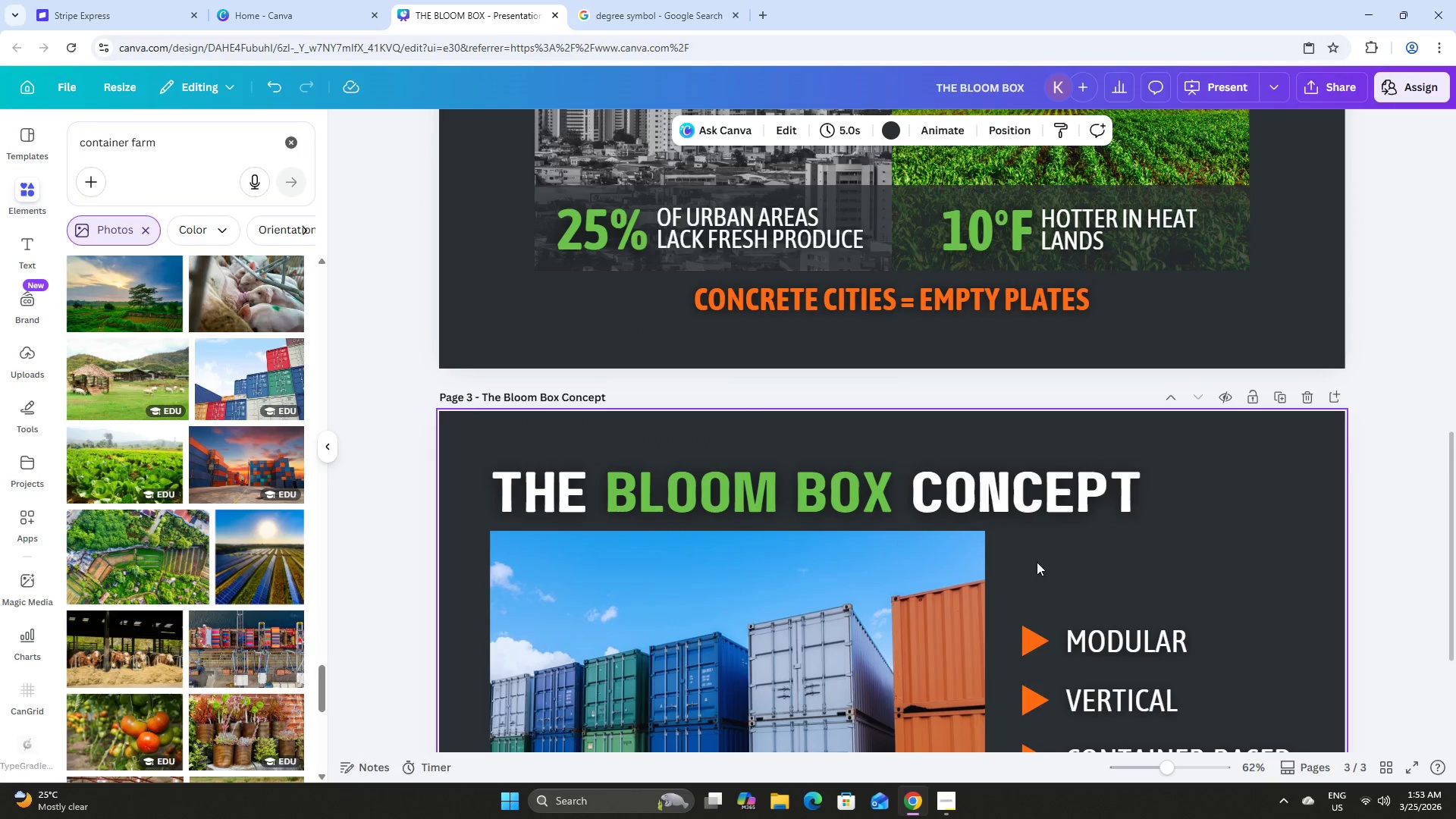 
scroll: coordinate [1041, 543], scroll_direction: down, amount: 20.0
 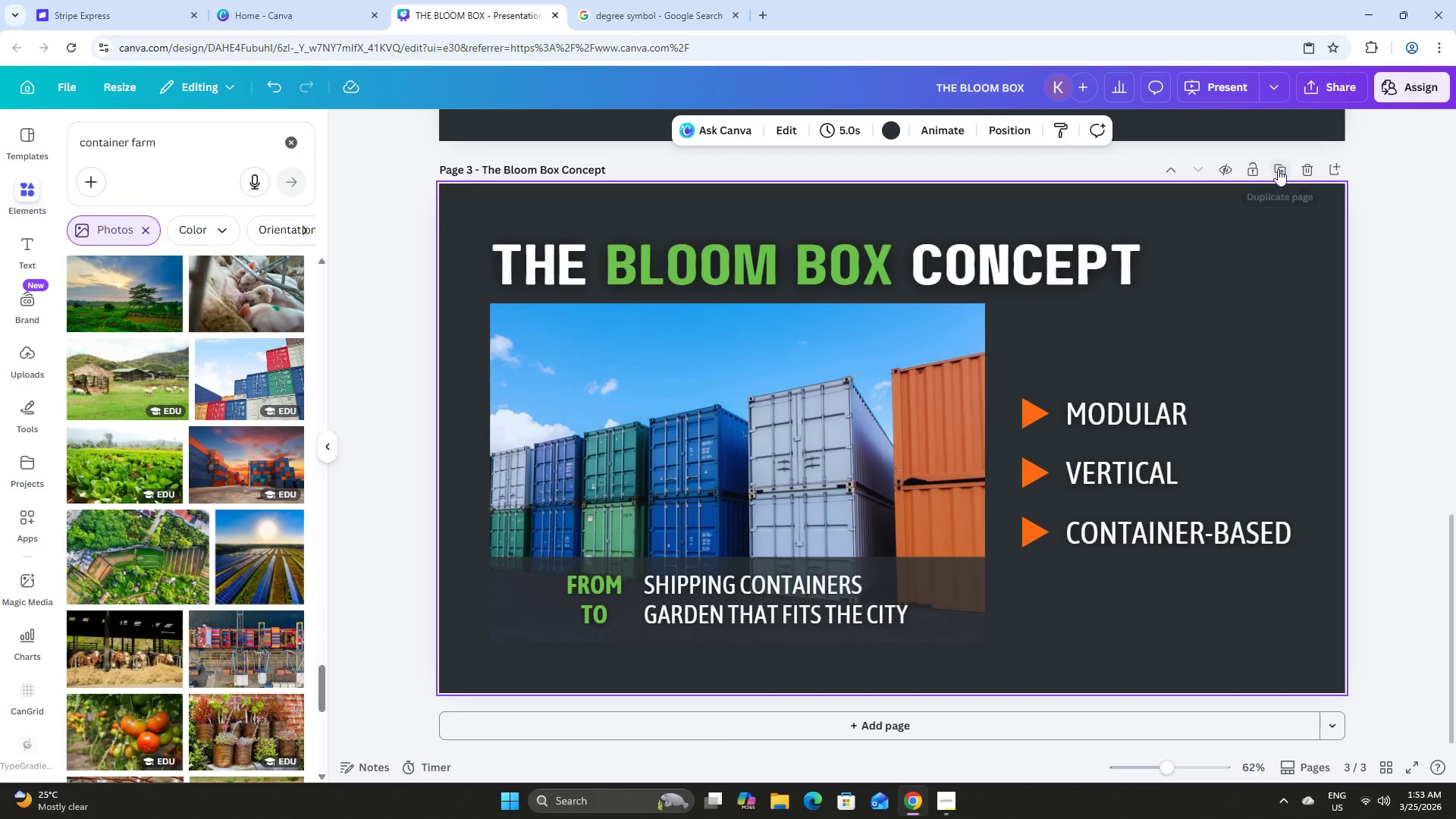 
left_click([1281, 167])
 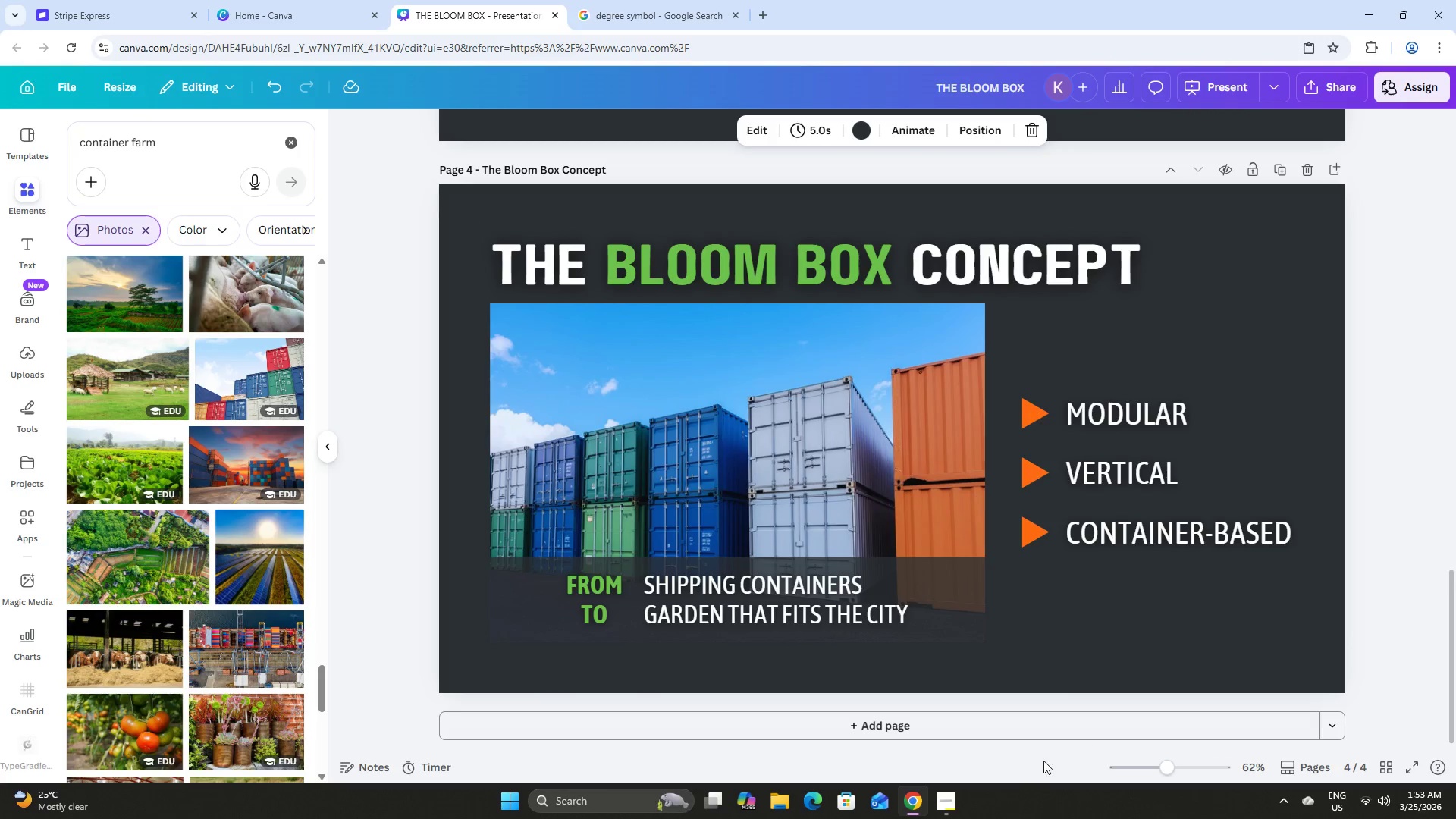 
left_click([954, 804])